 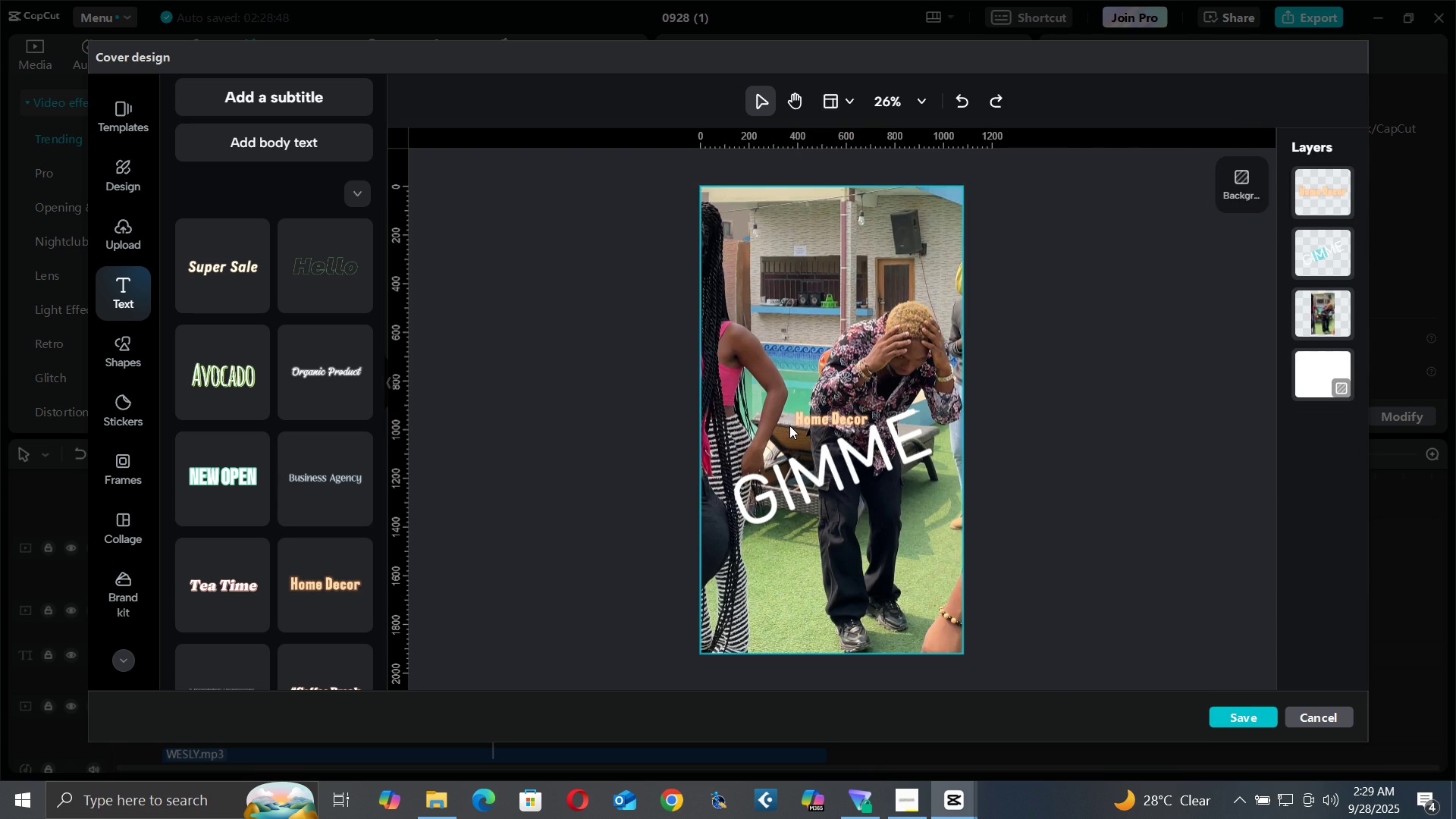 
key(Control+Z)
 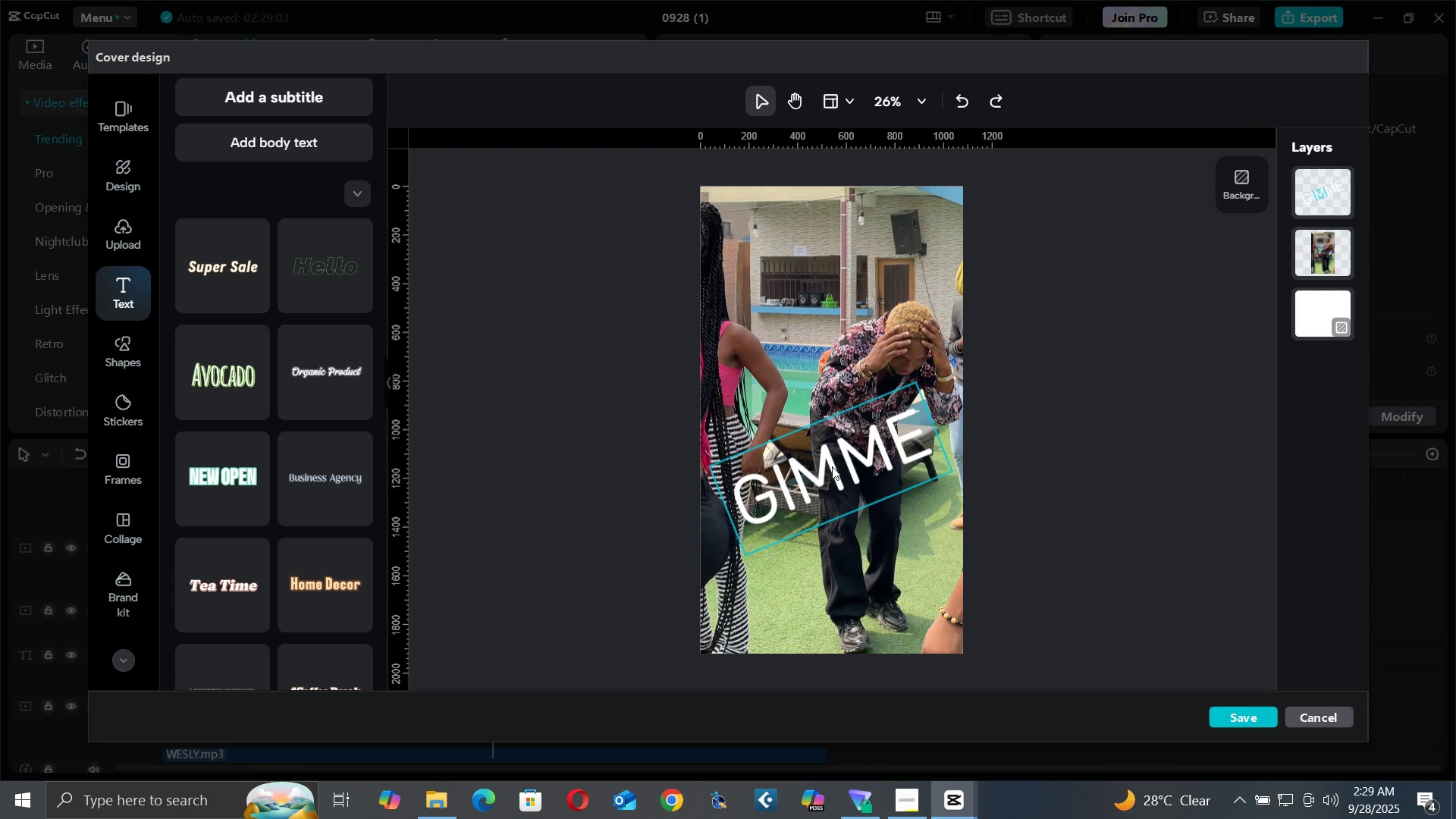 
left_click([832, 466])
 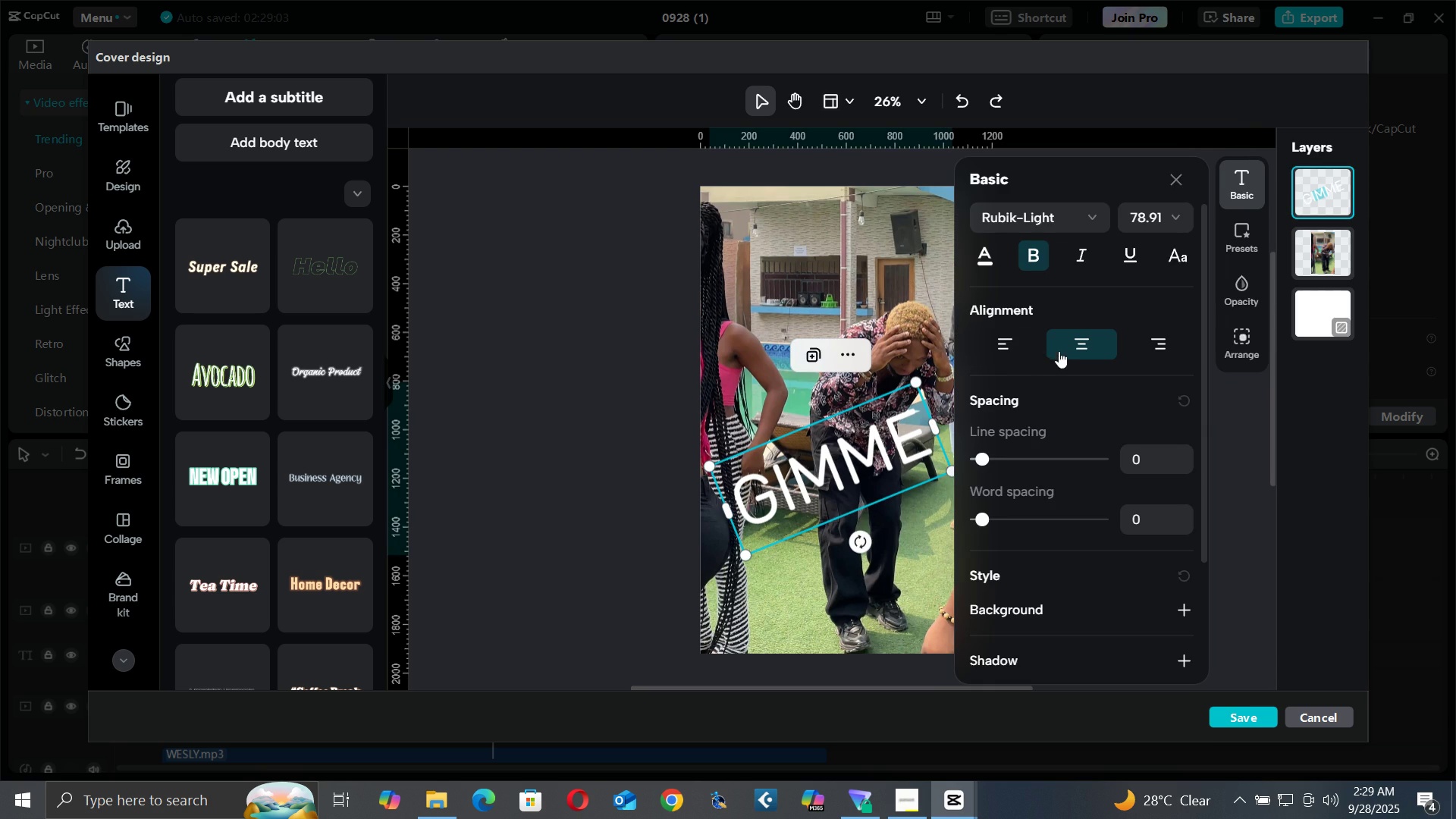 
scroll: coordinate [1066, 421], scroll_direction: down, amount: 5.0
 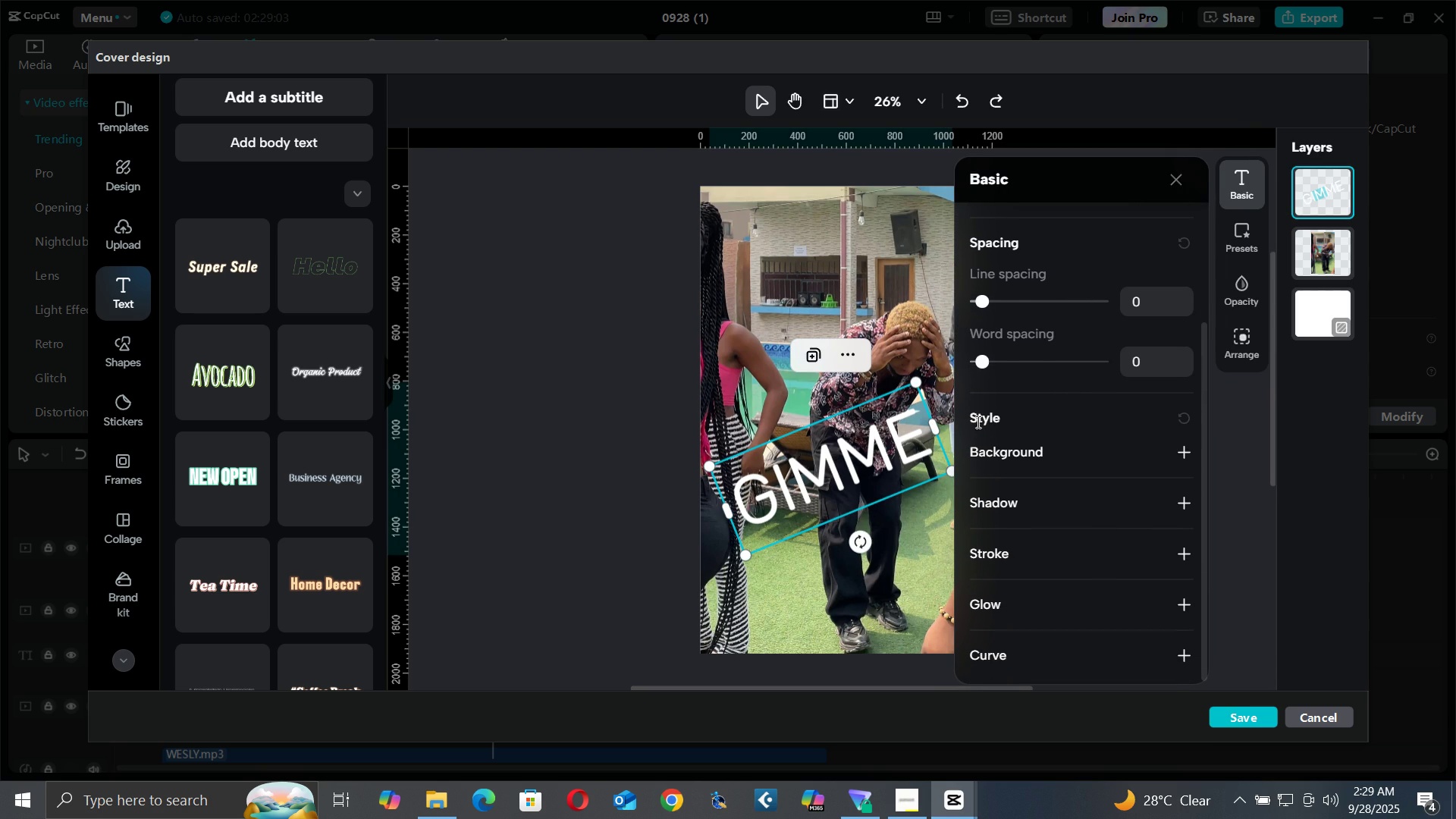 
left_click([976, 422])
 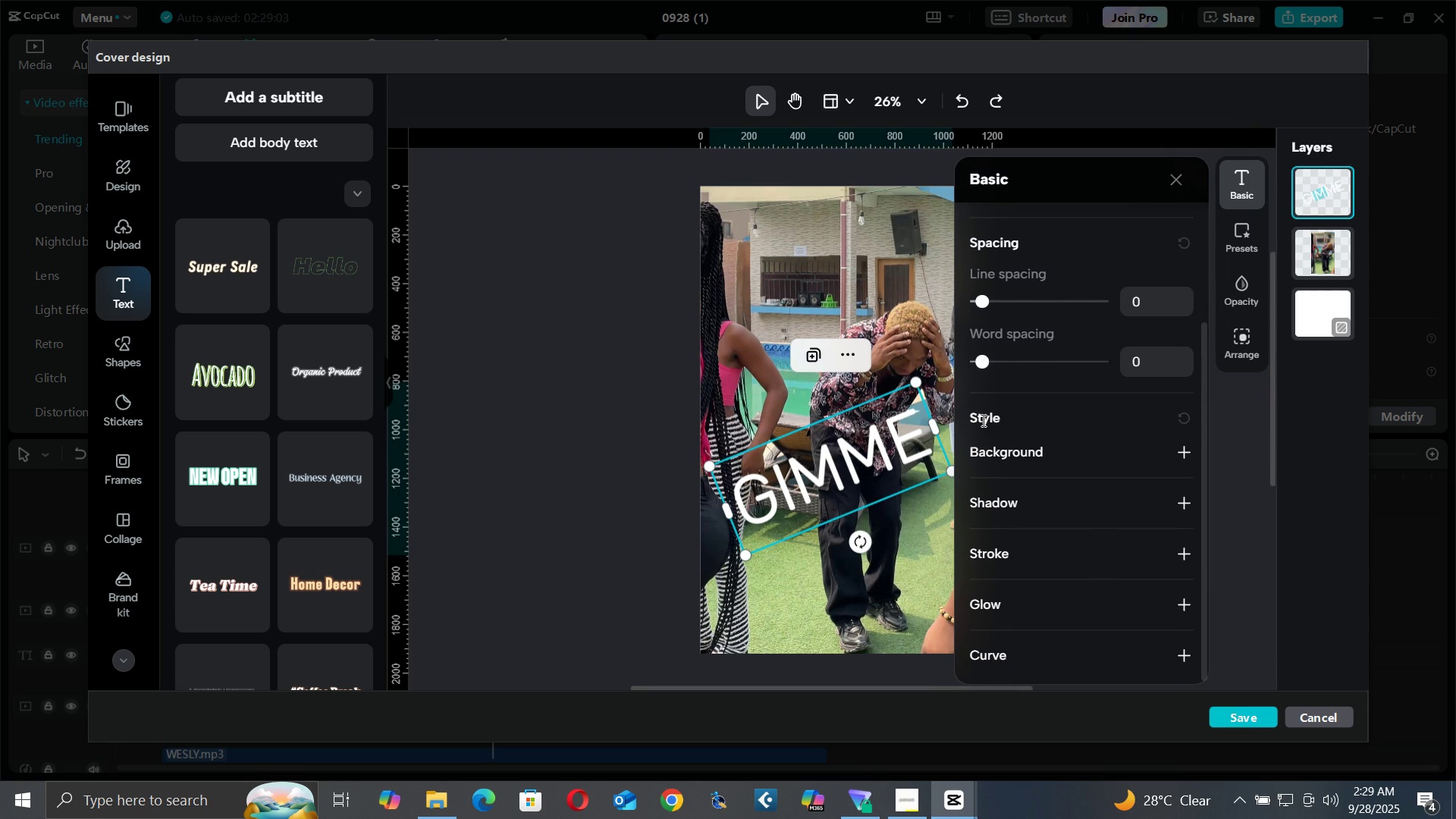 
left_click([979, 420])
 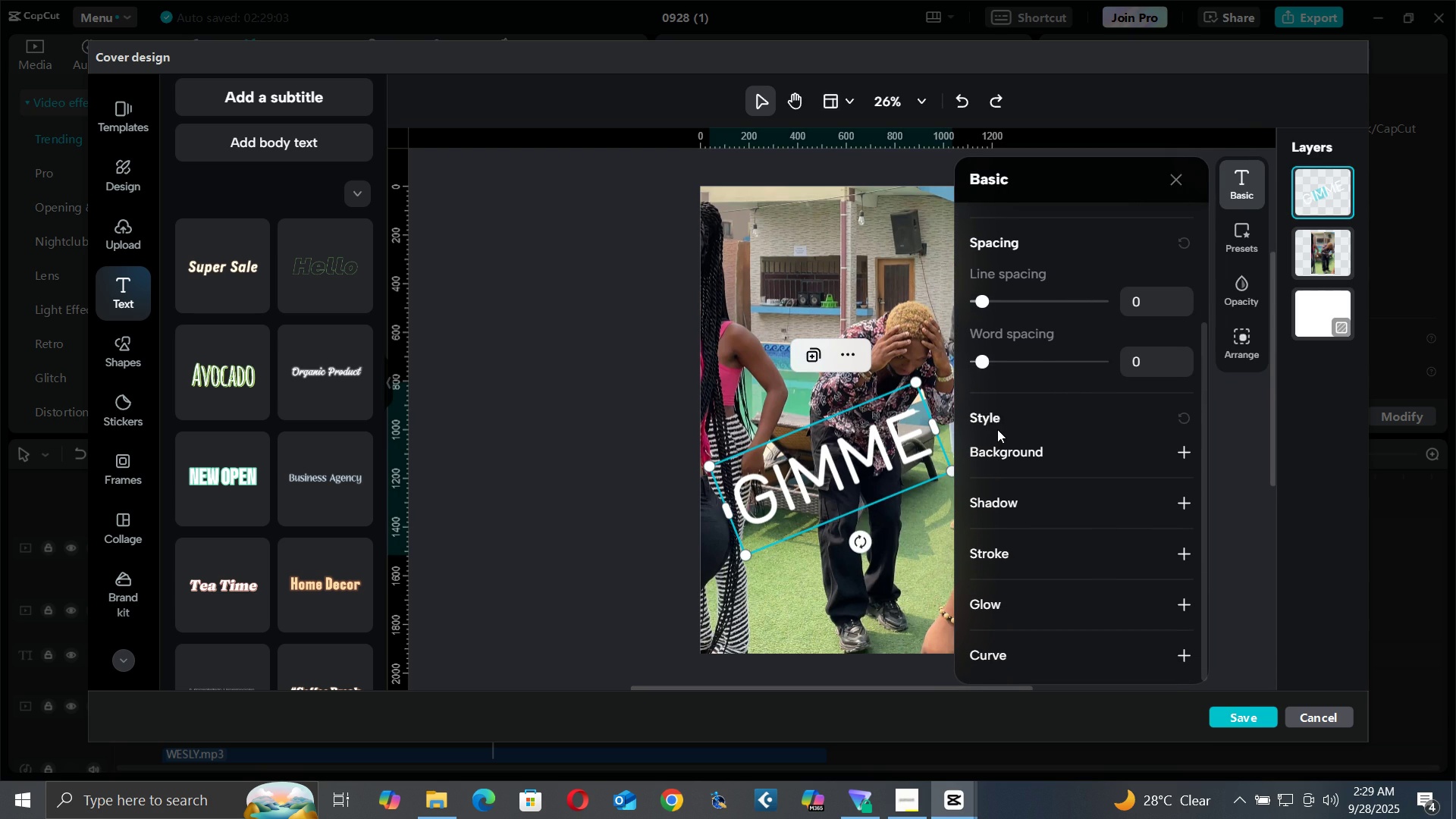 
scroll: coordinate [1024, 463], scroll_direction: down, amount: 3.0
 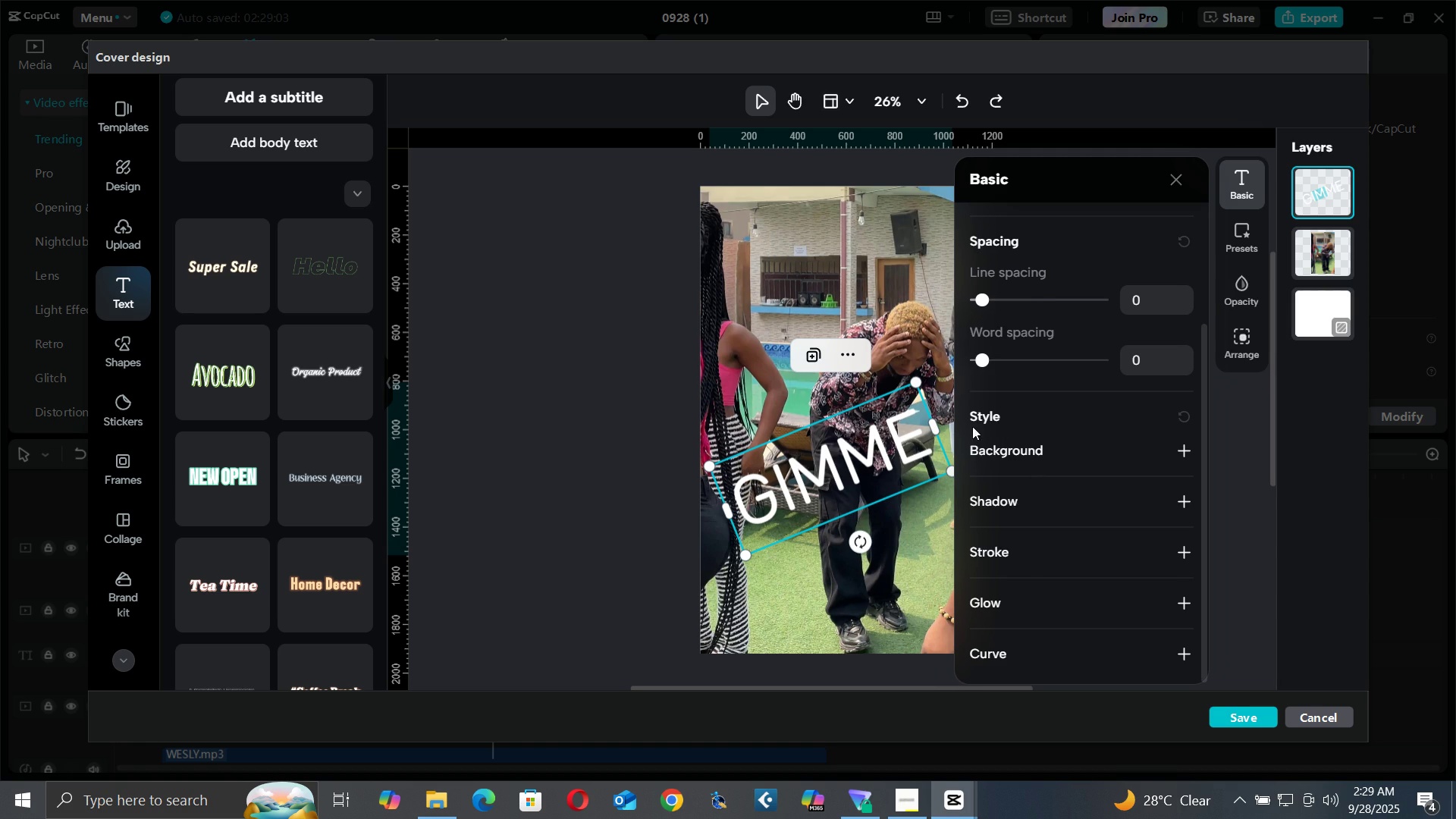 
left_click([977, 409])
 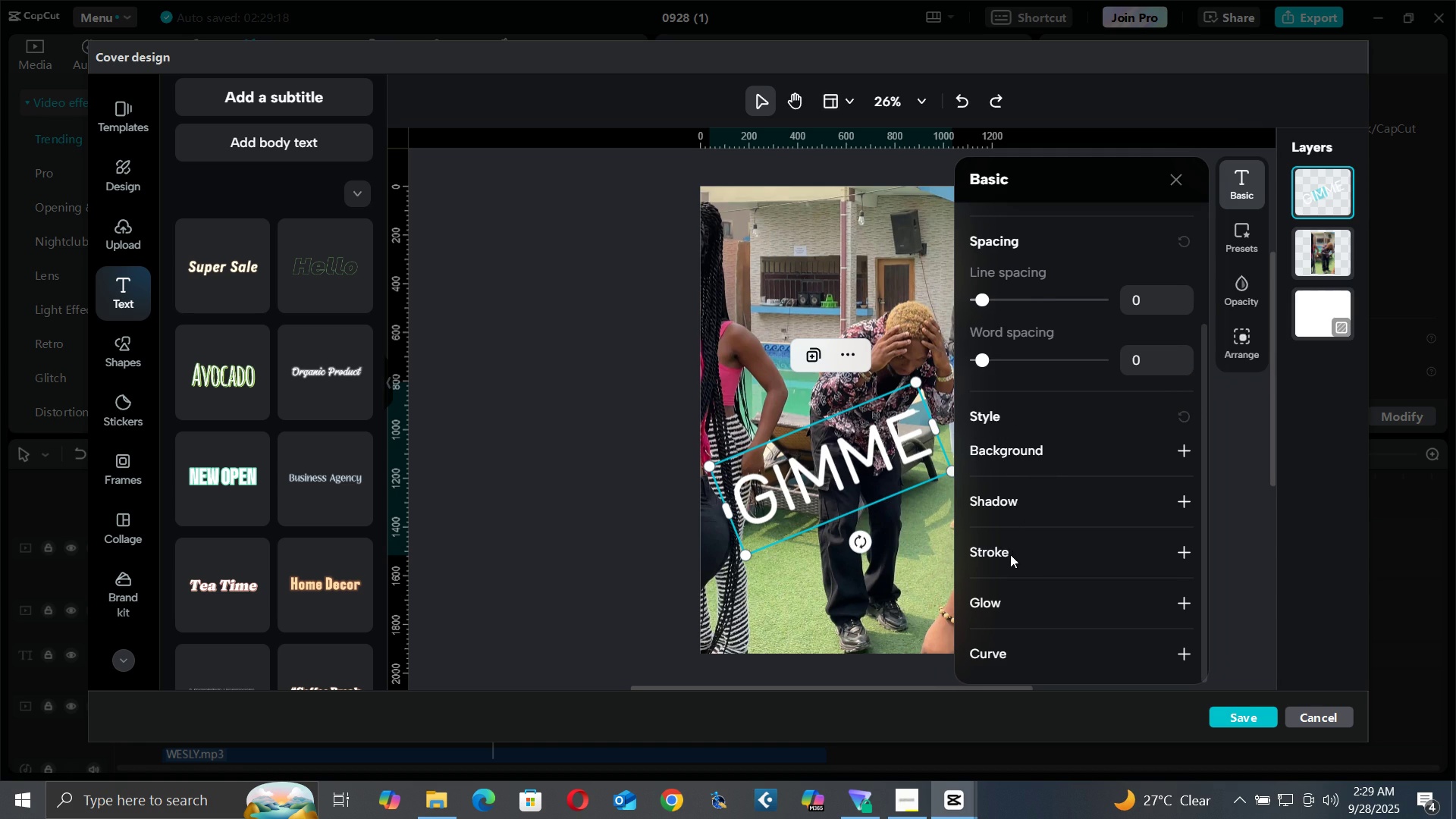 
wait(6.33)
 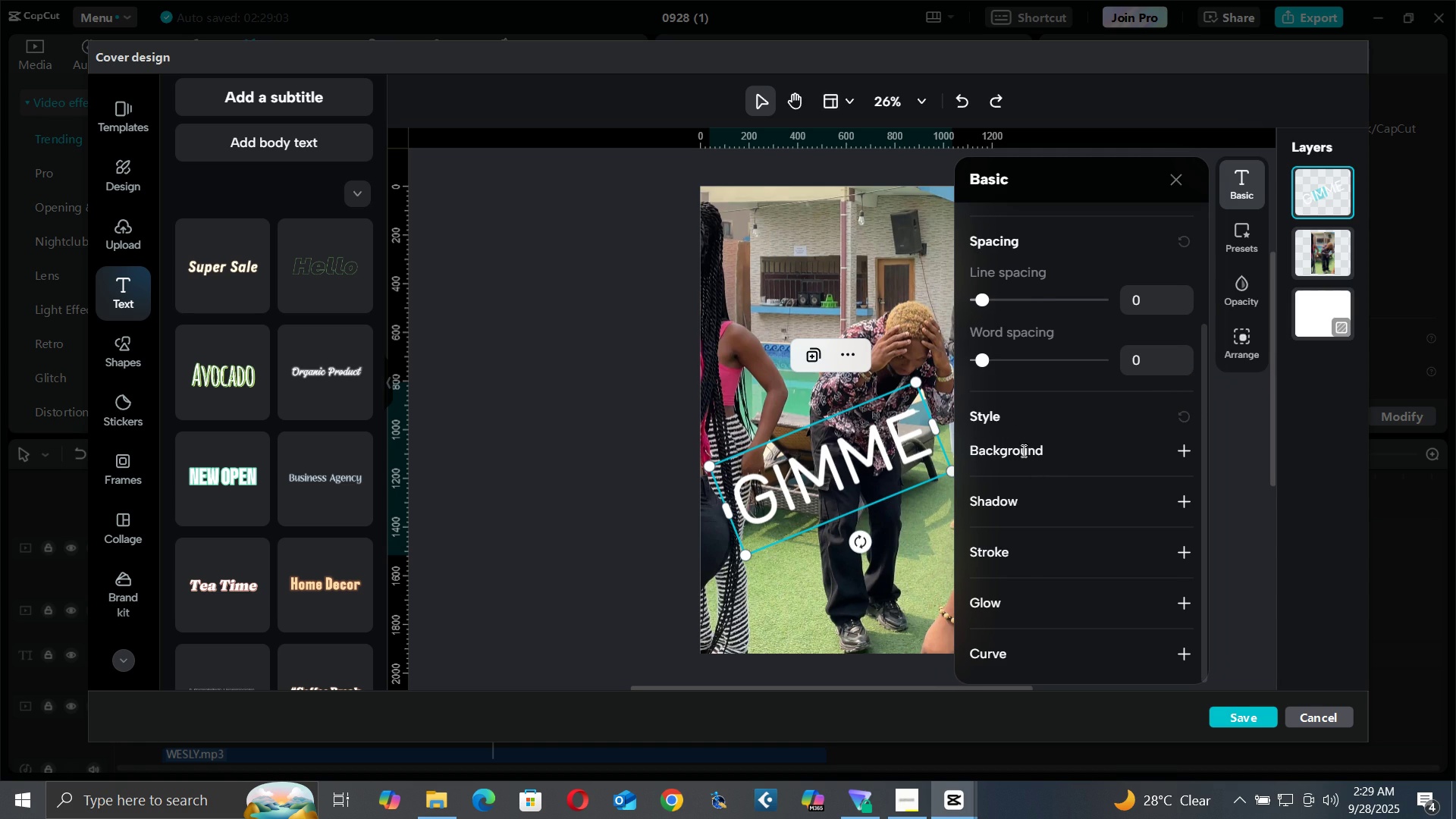 
left_click([1191, 553])
 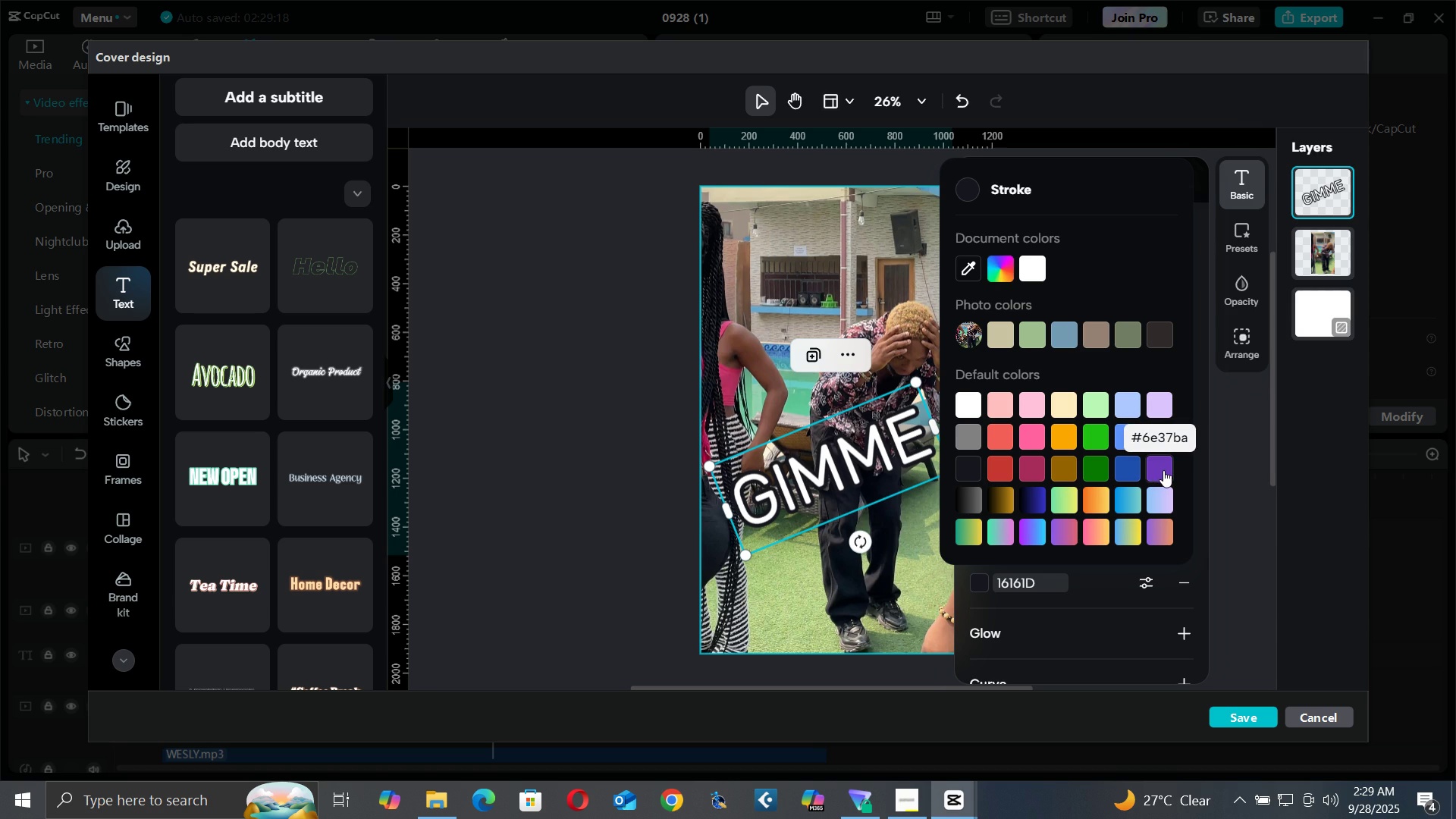 
wait(14.04)
 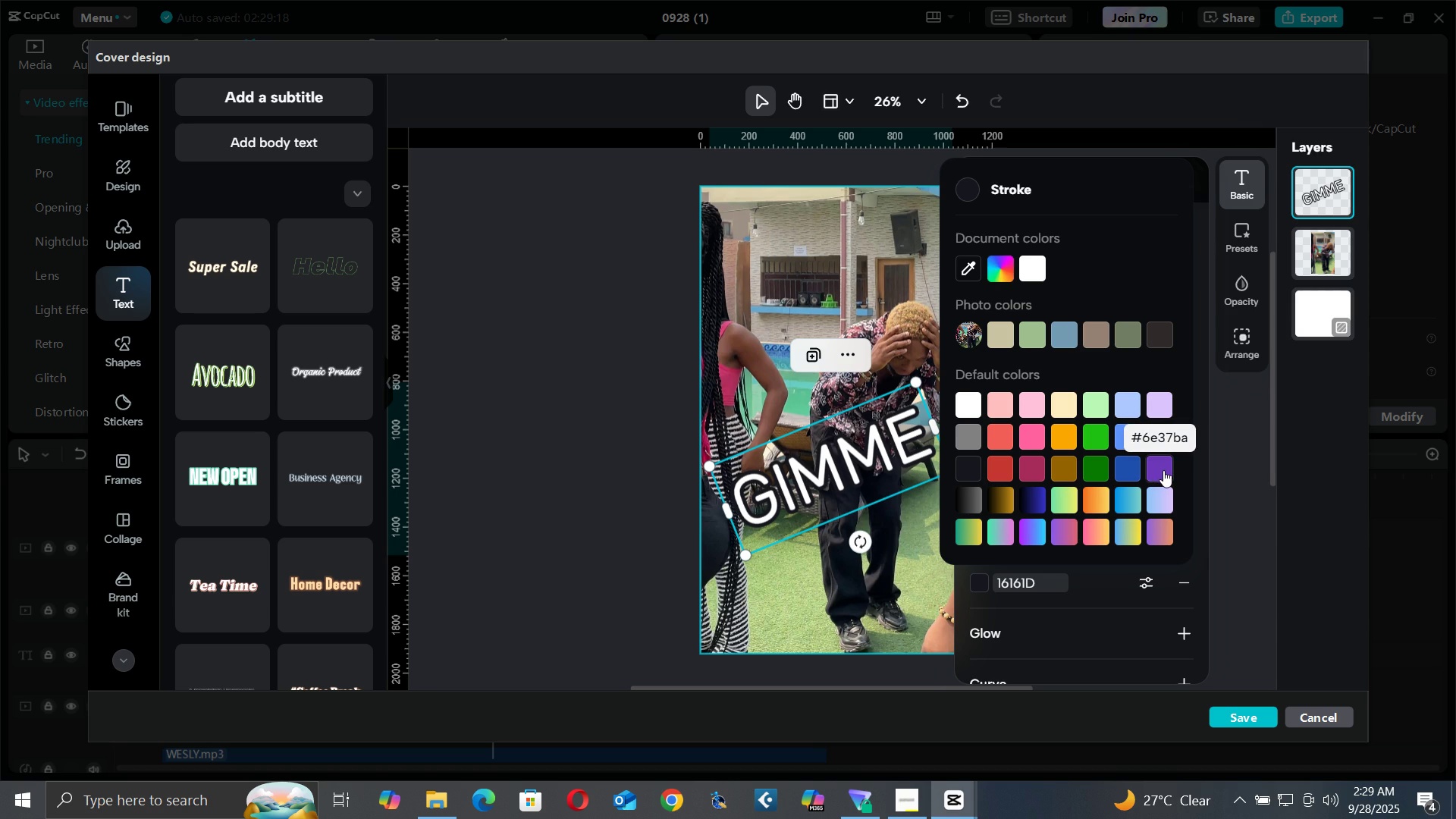 
left_click([1152, 475])
 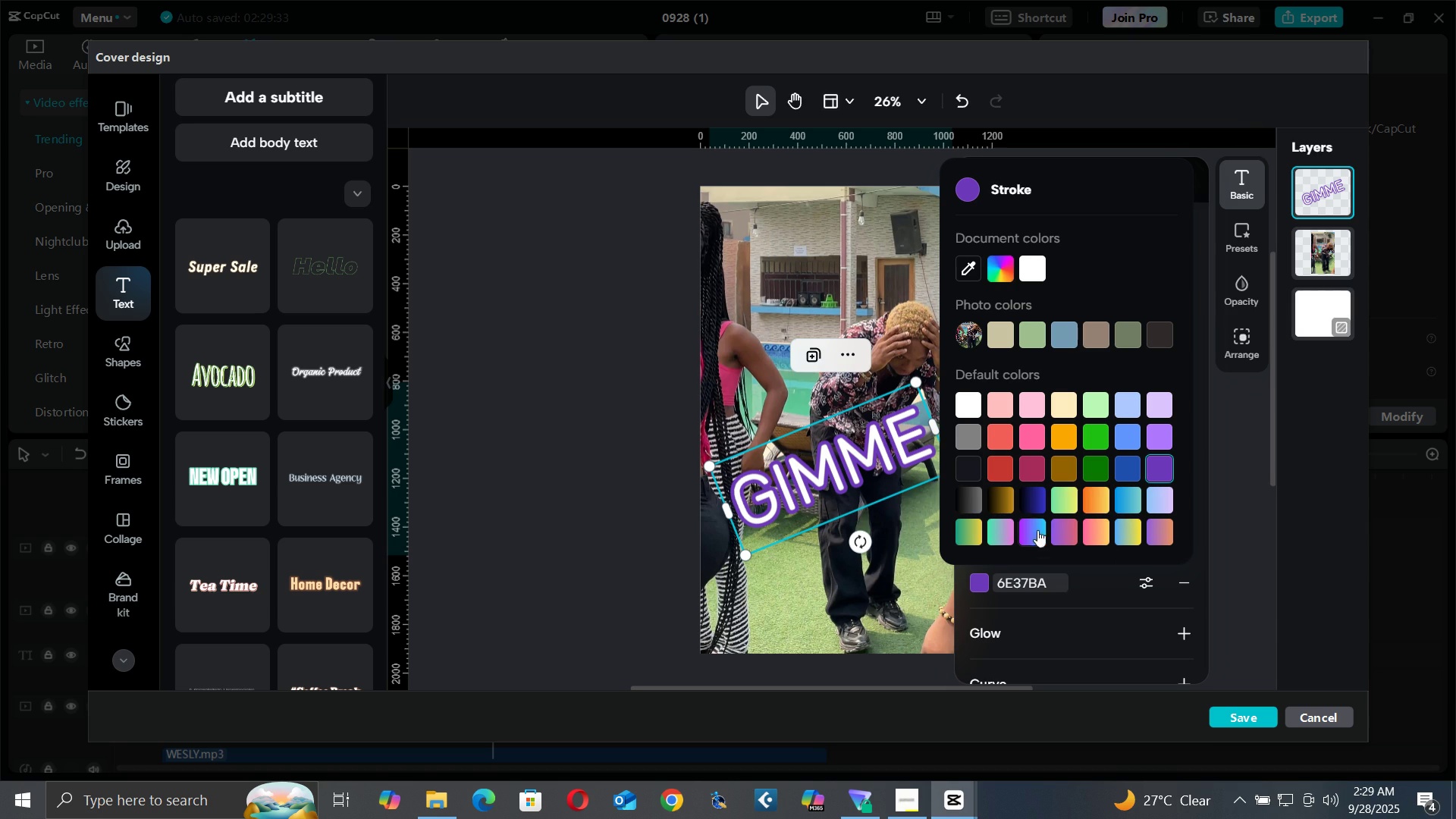 
left_click([997, 479])
 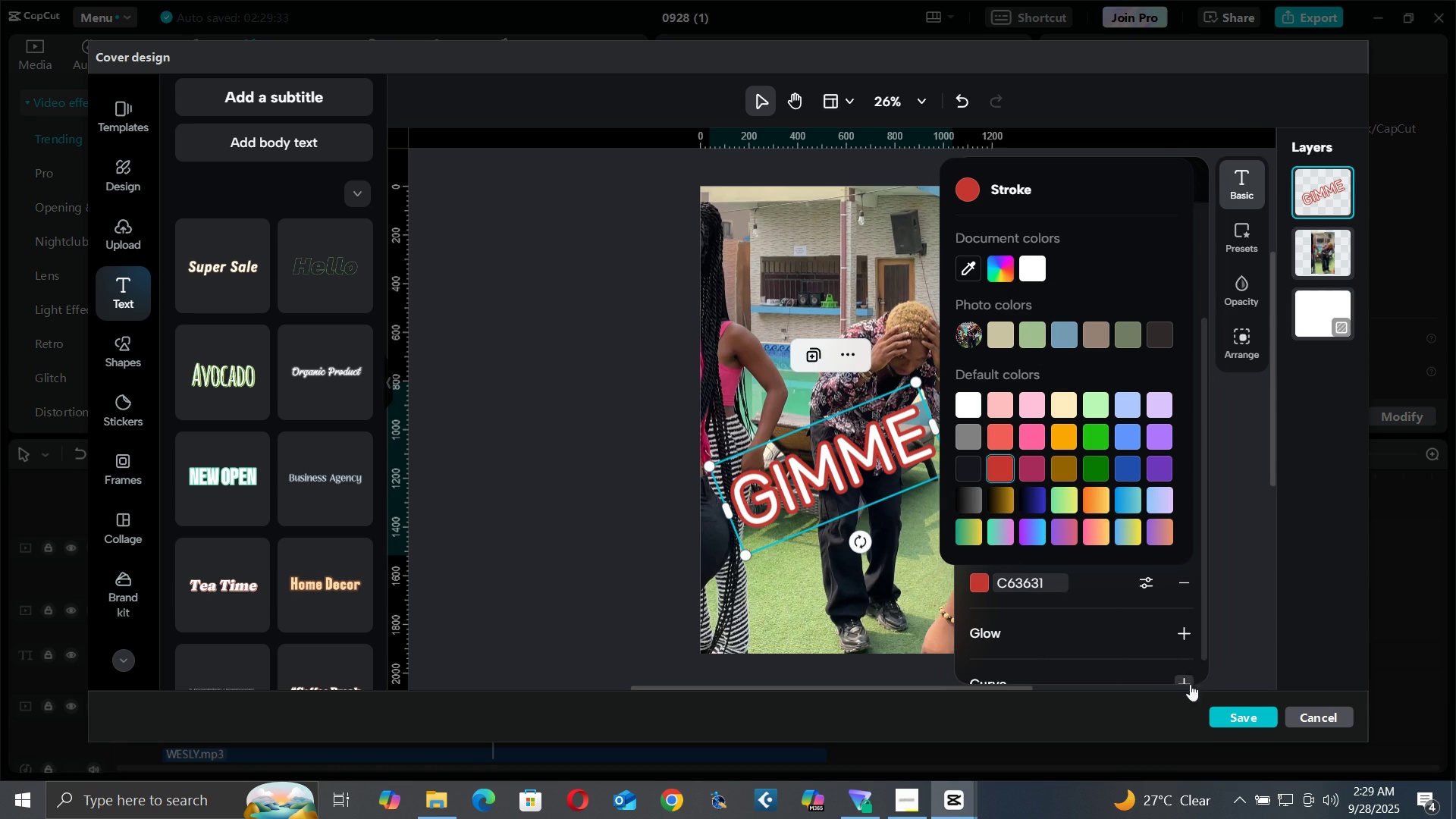 
wait(5.62)
 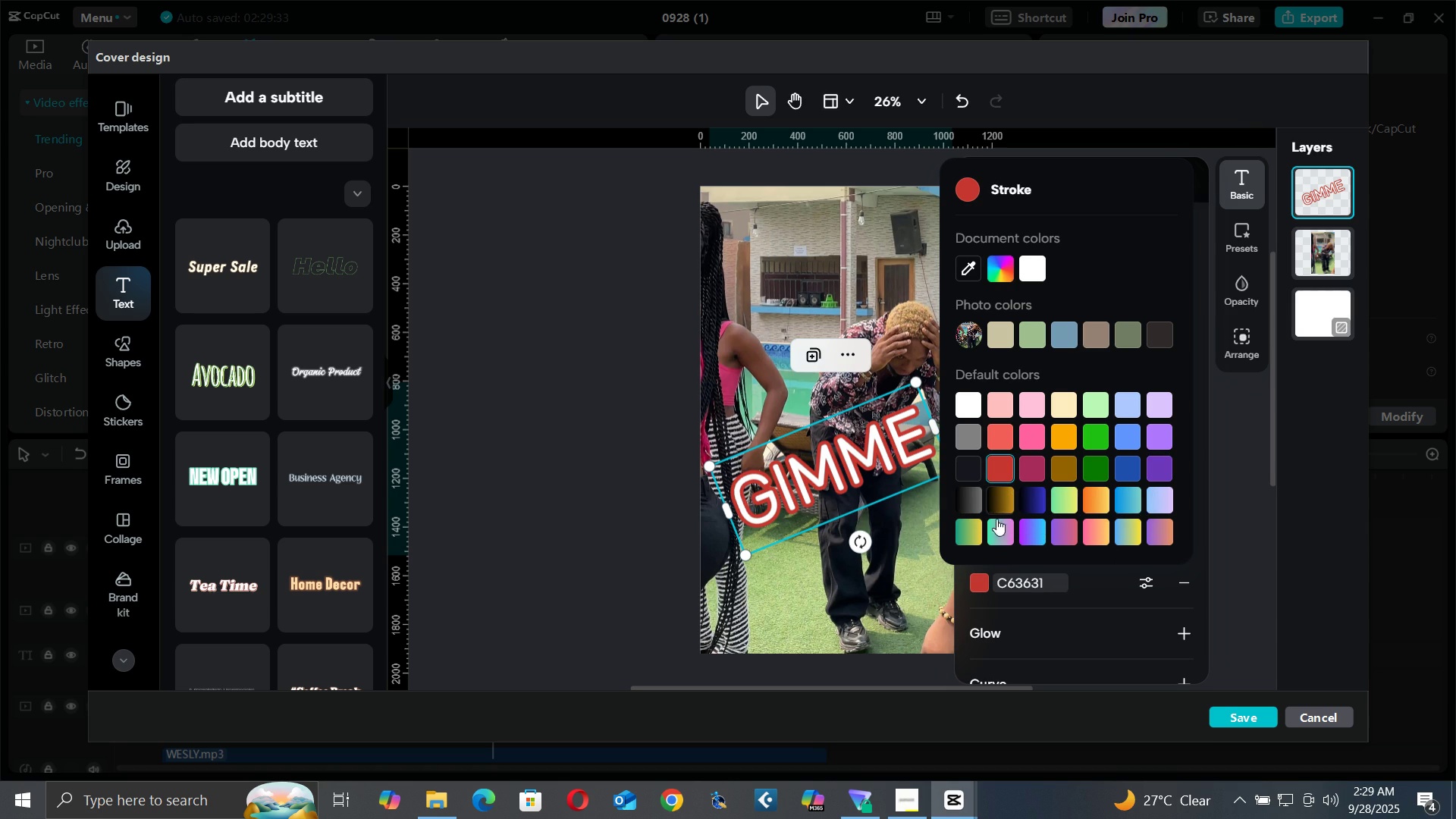 
left_click([1241, 714])
 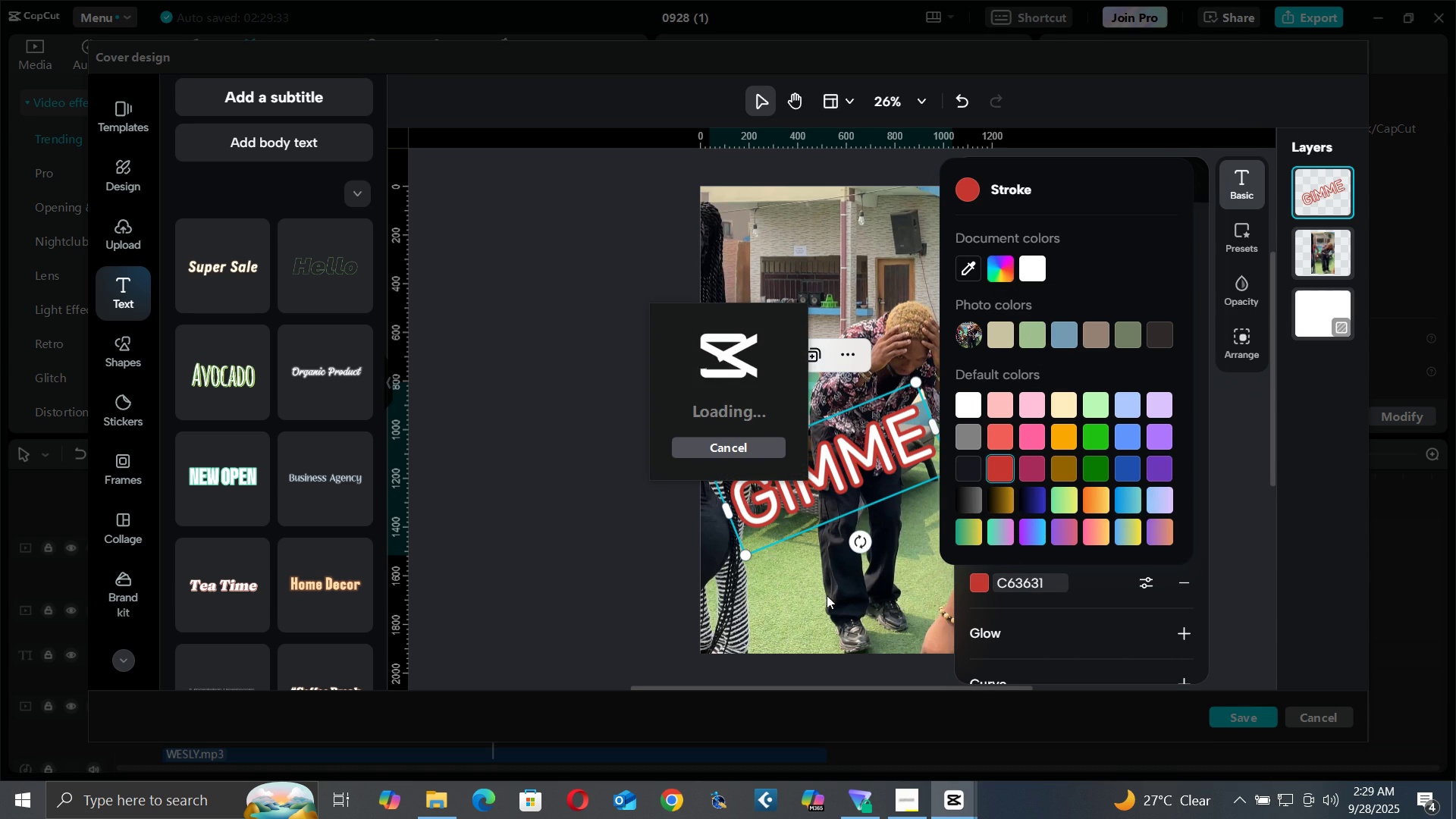 
mouse_move([799, 579])
 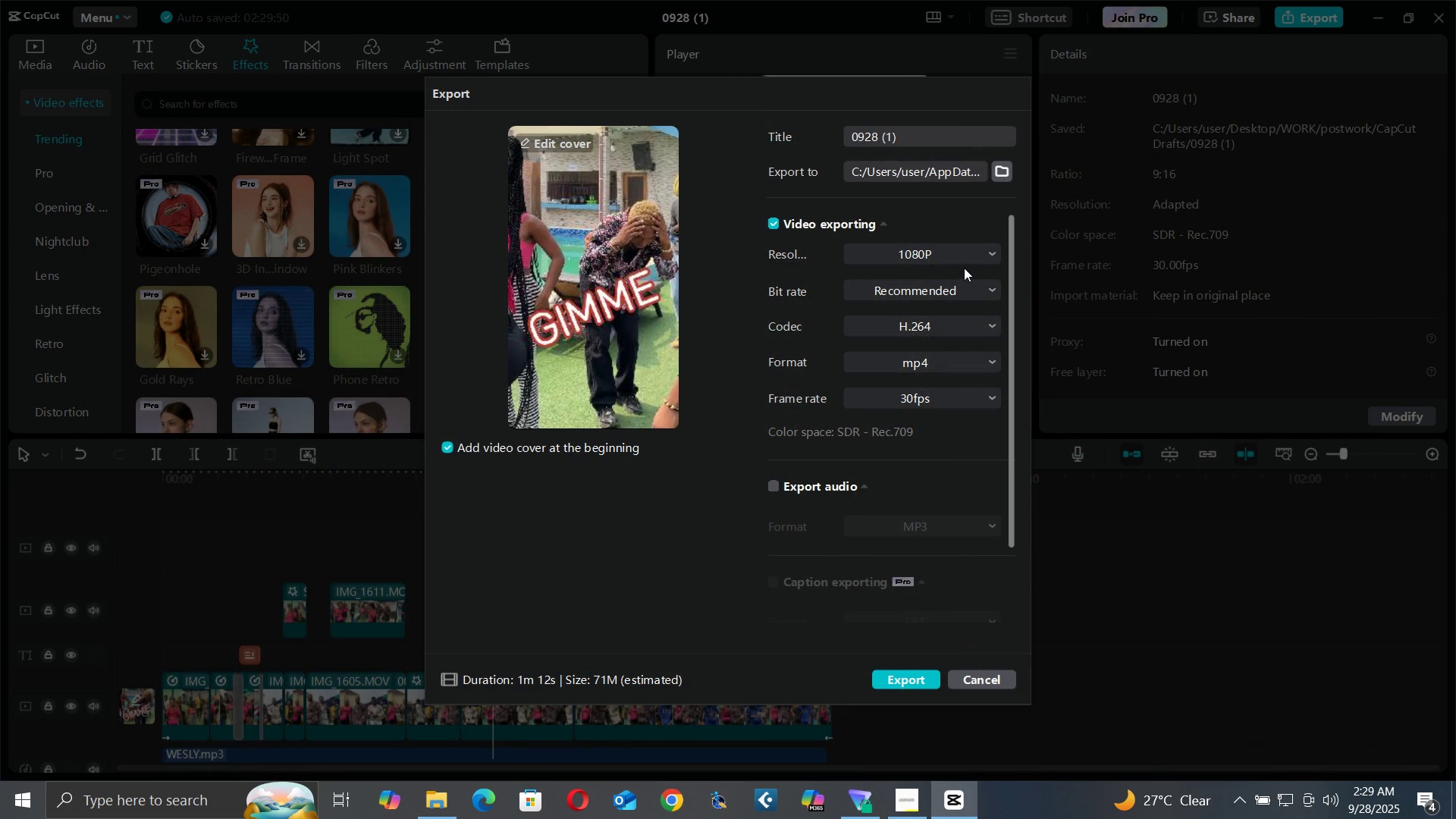 
wait(7.05)
 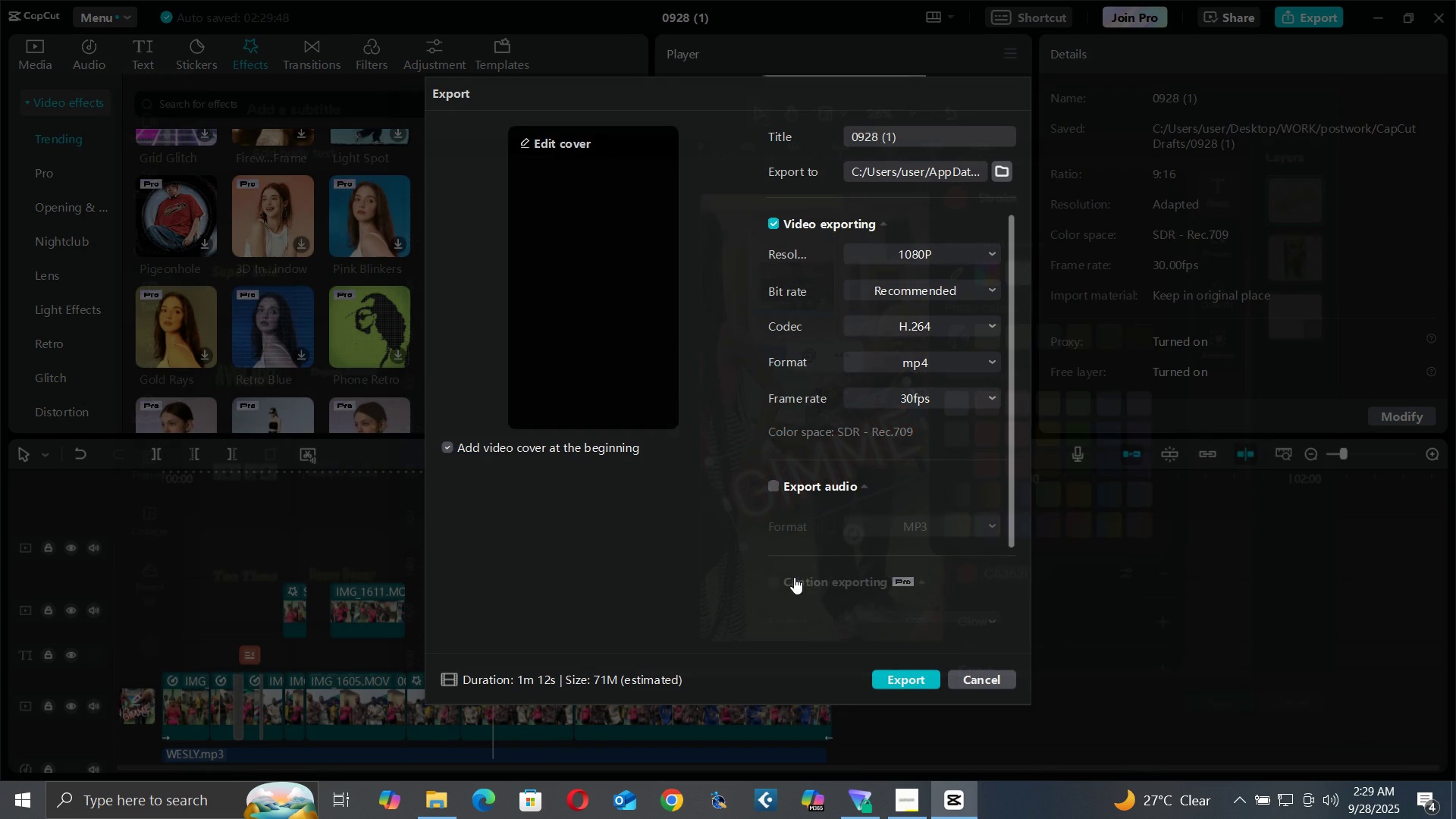 
left_click([999, 171])